 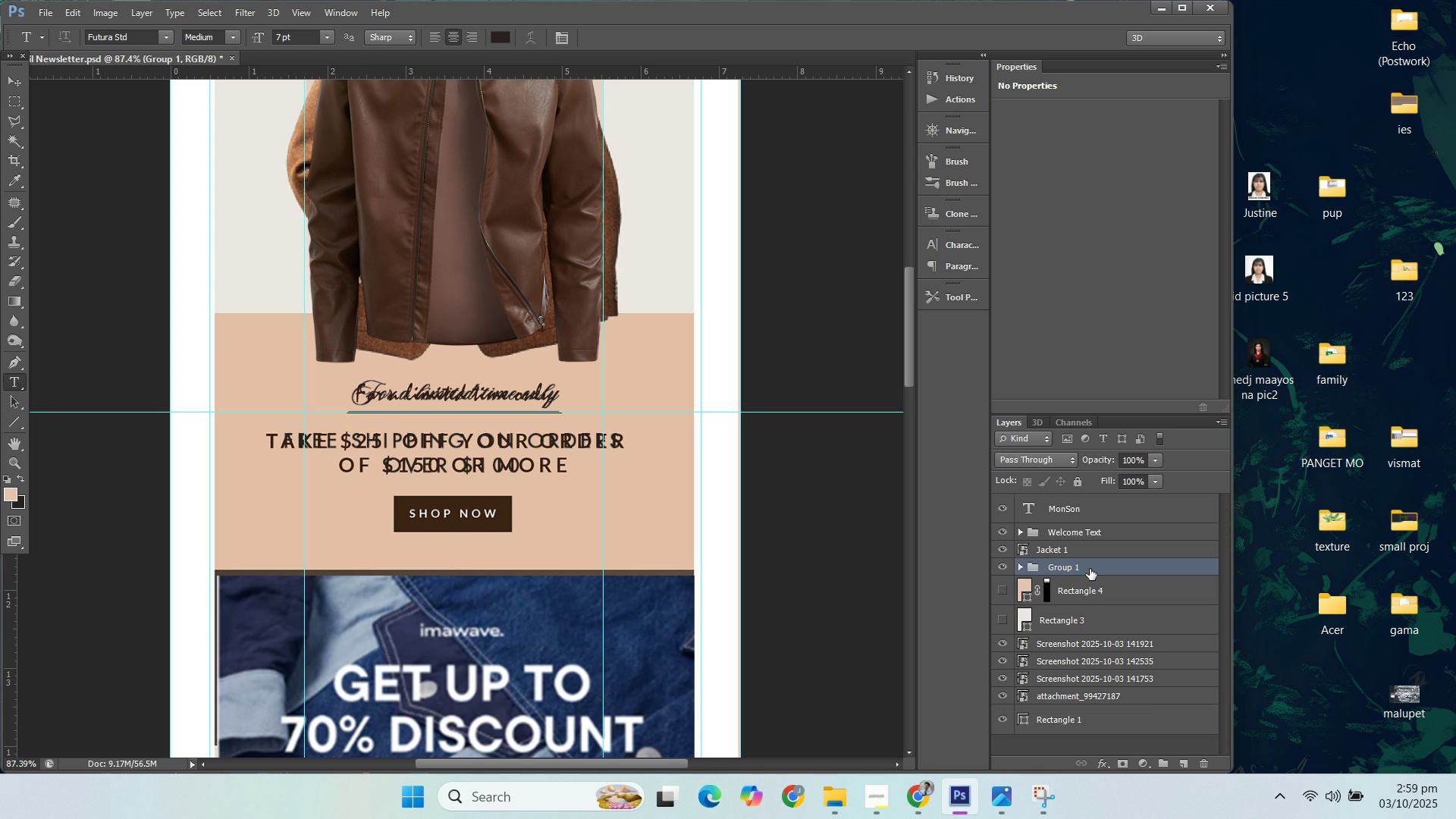 
double_click([1089, 569])
 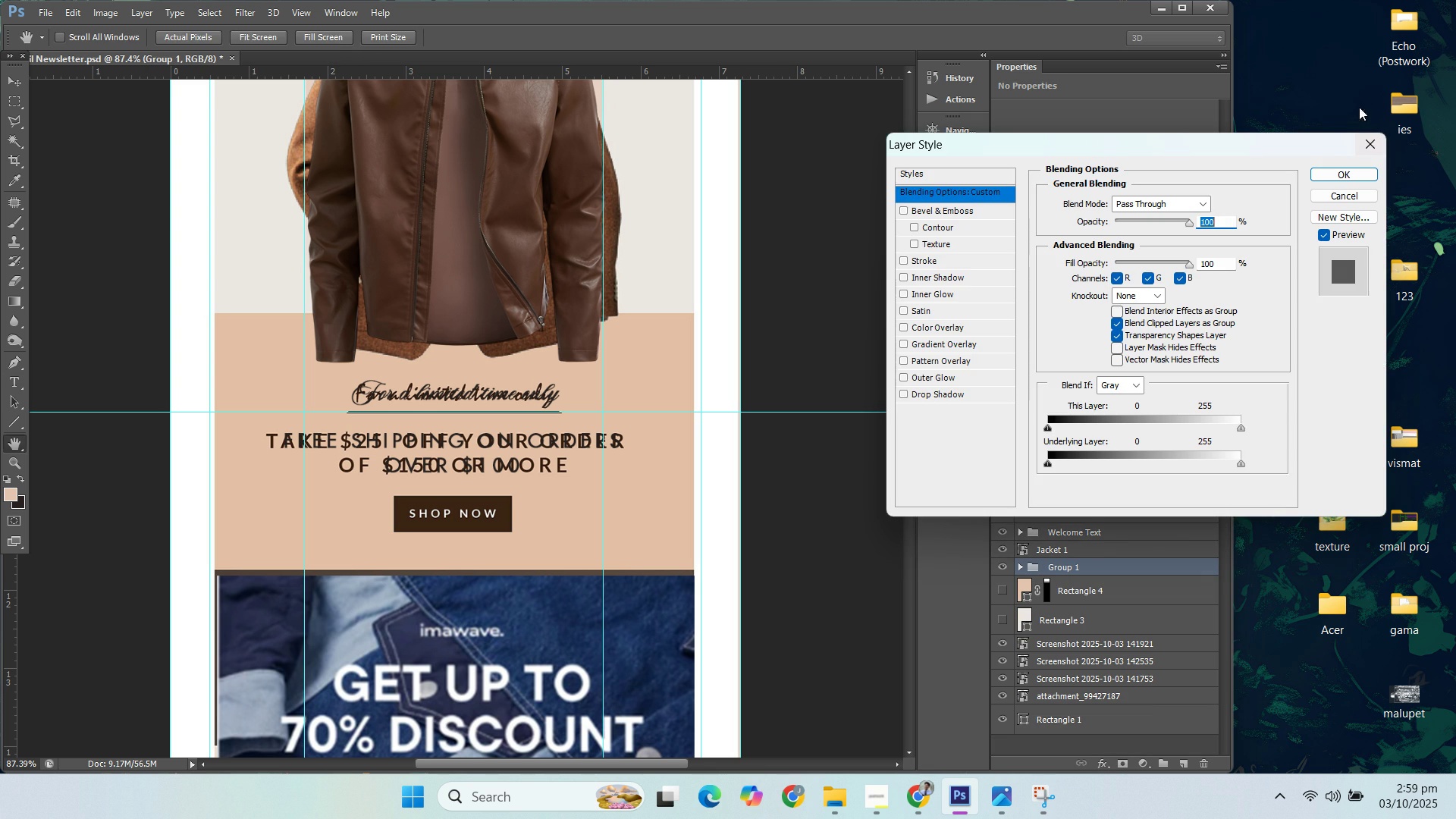 
left_click([1362, 152])
 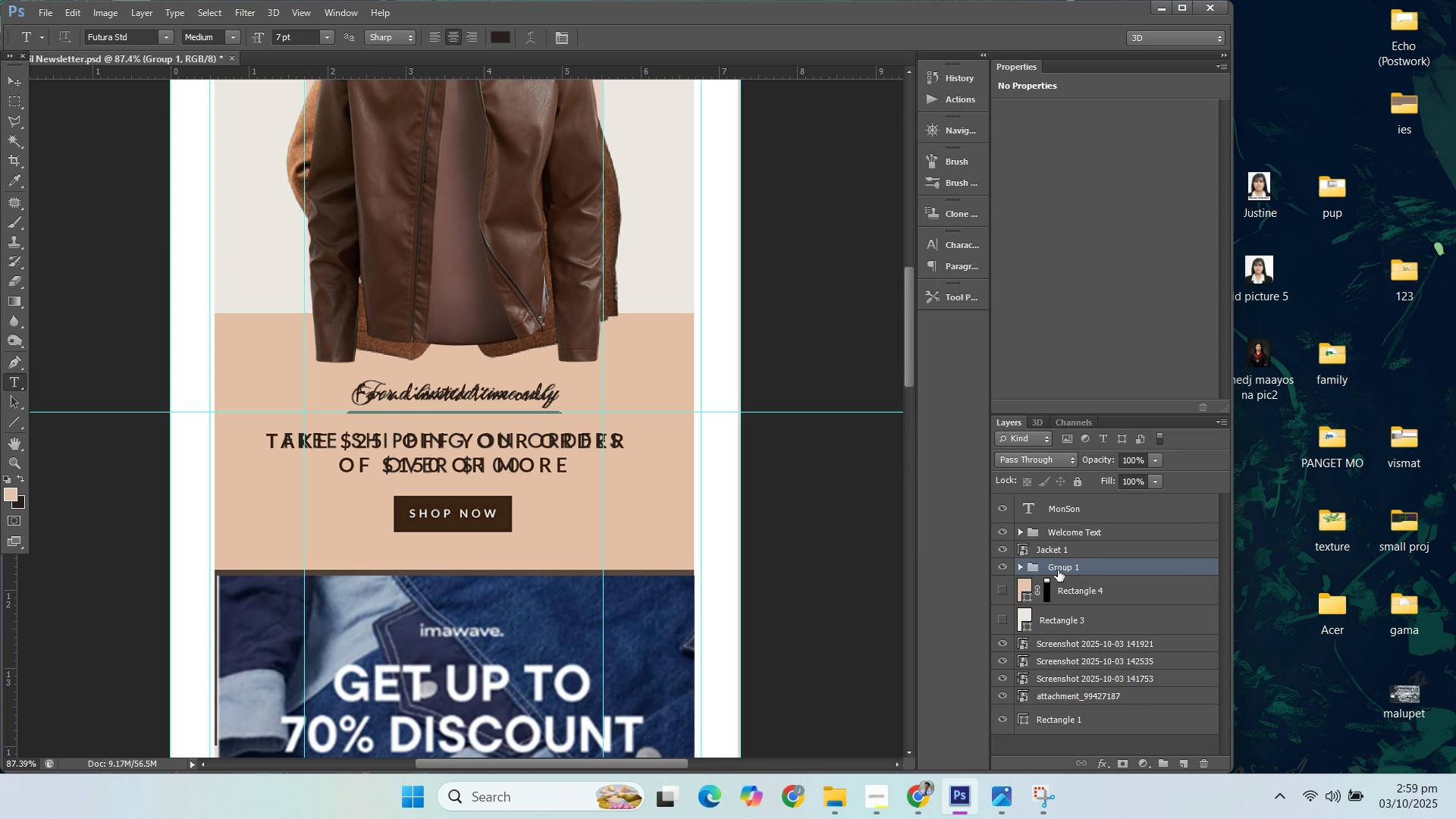 
double_click([1058, 570])
 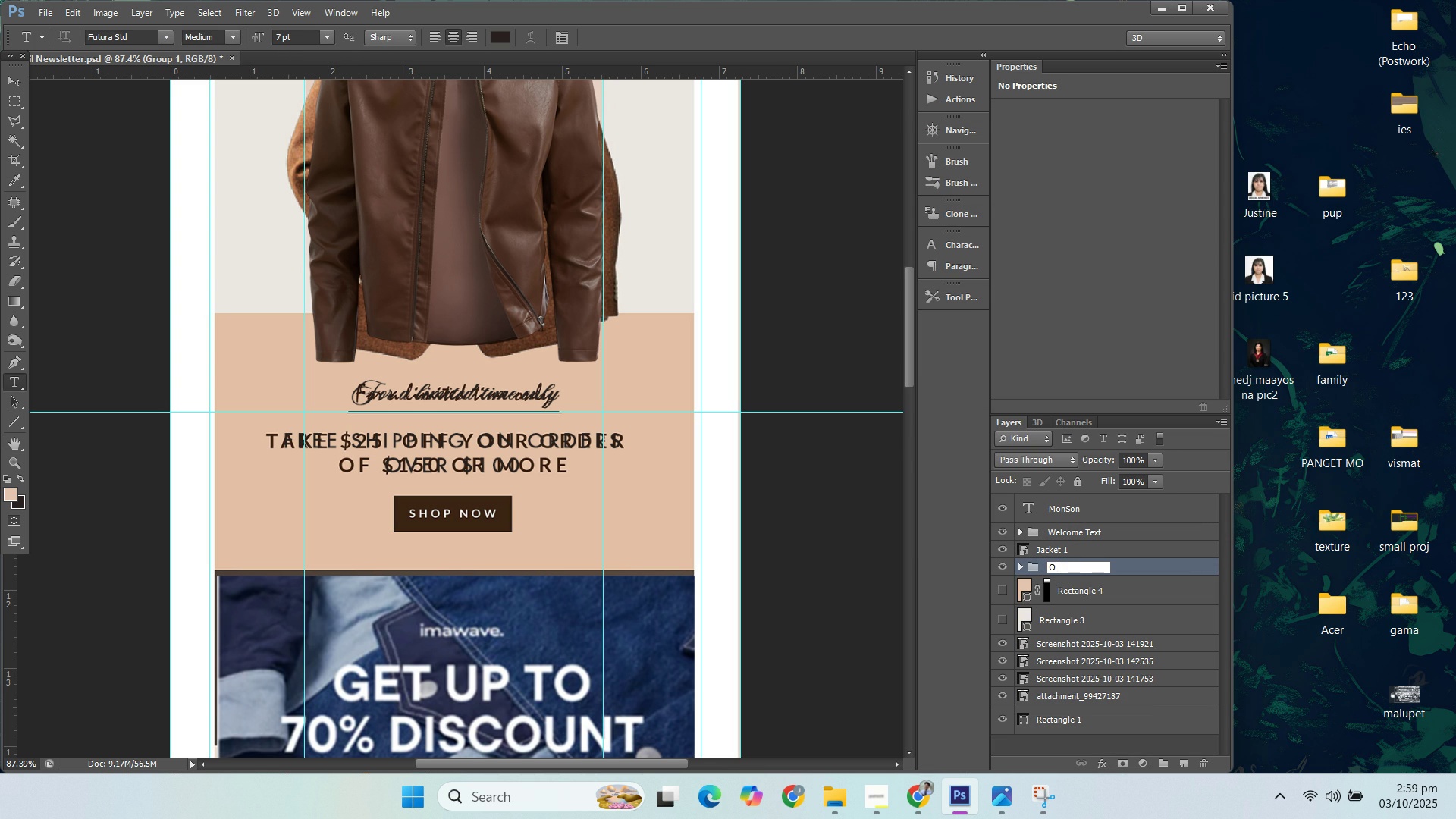 
type(Offer)
 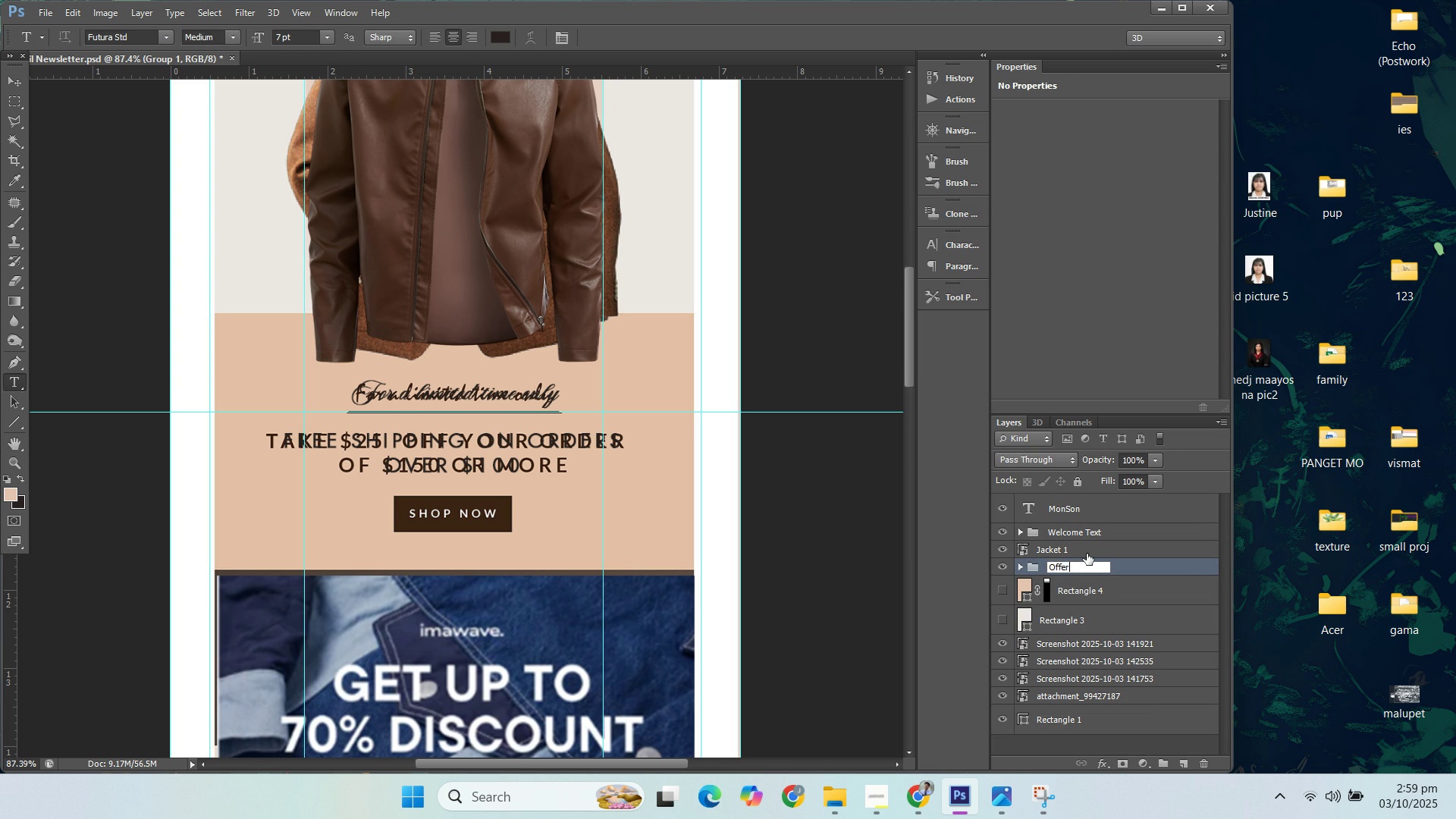 
key(Enter)
 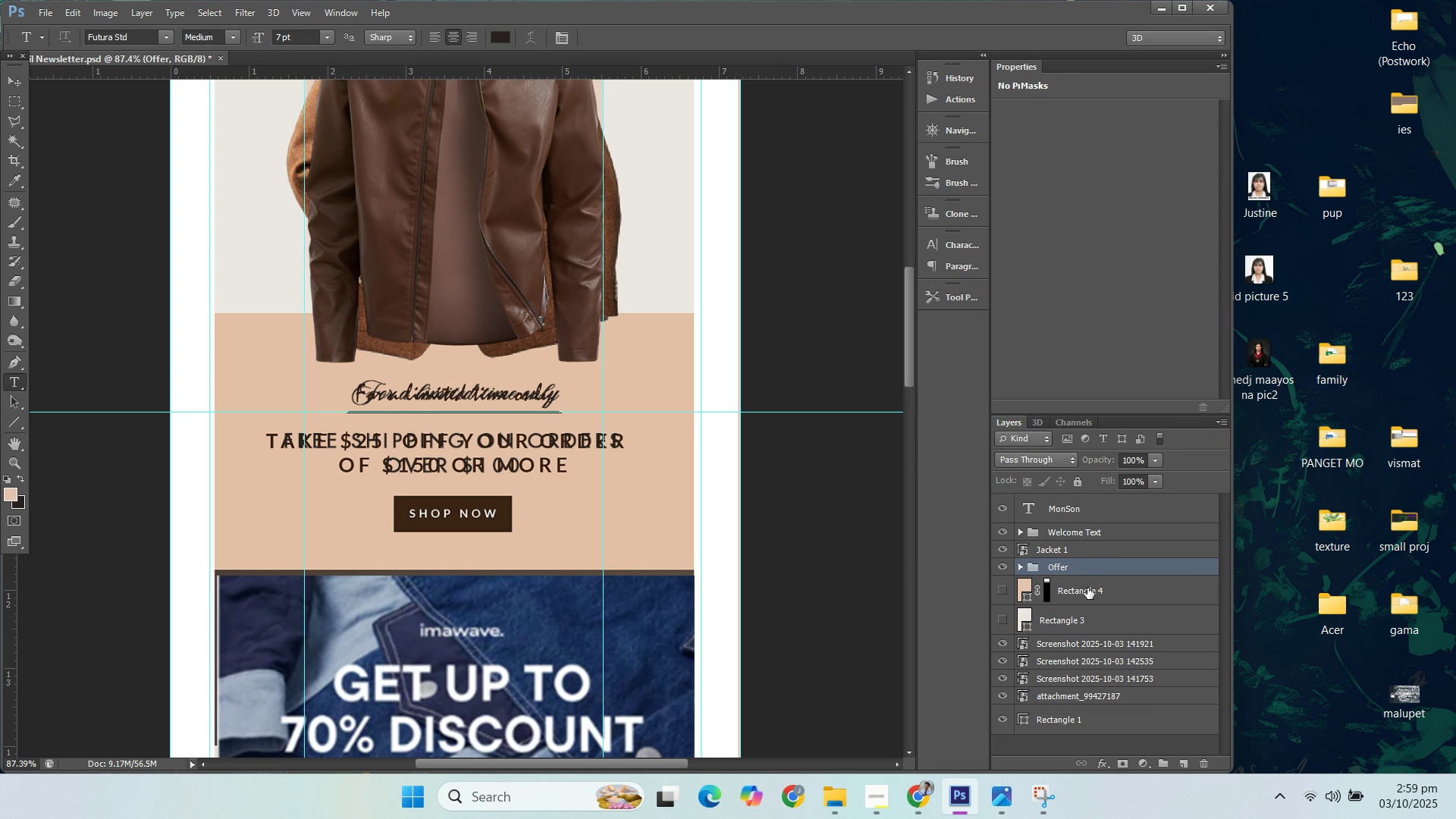 
left_click([1087, 588])
 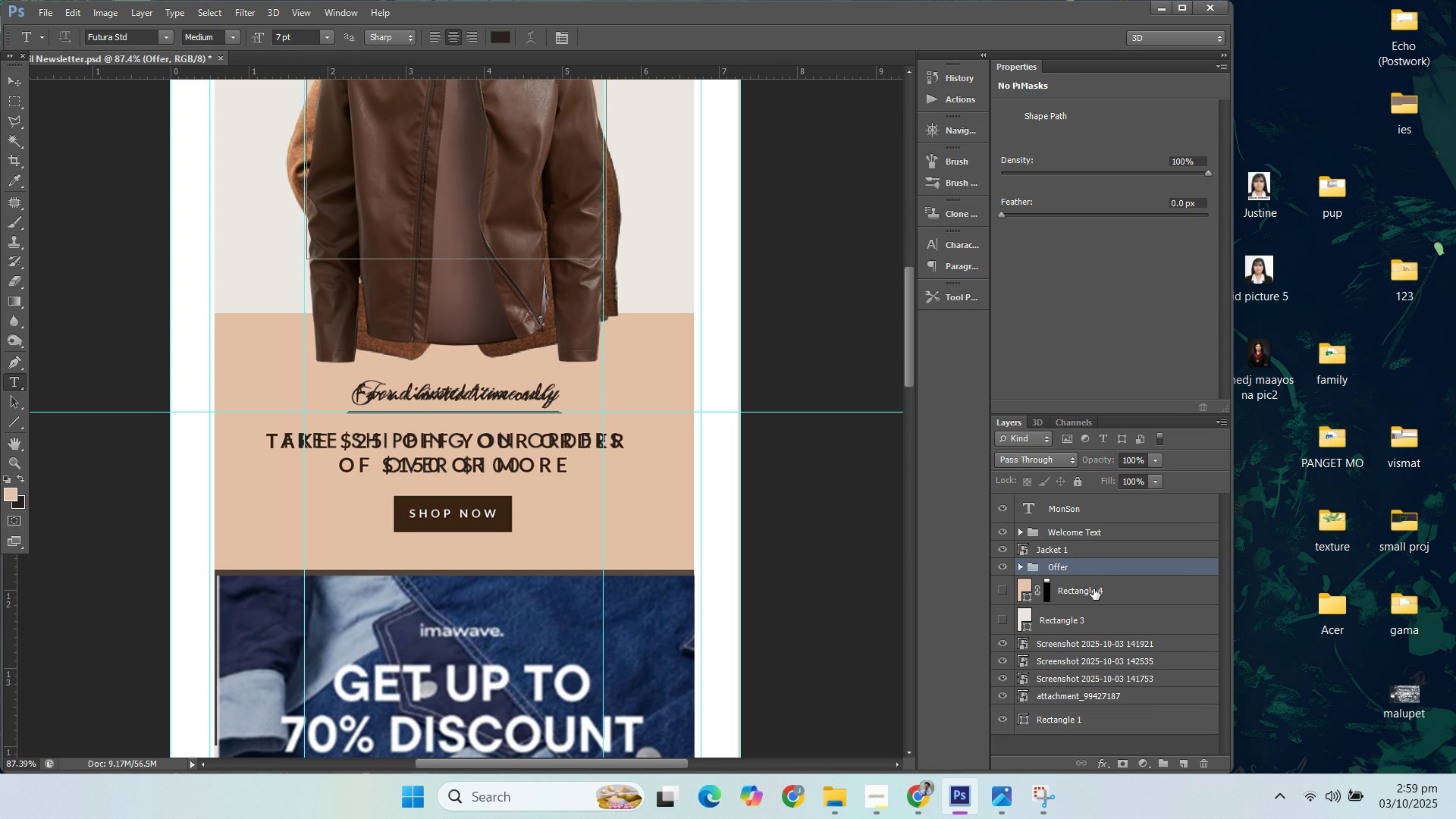 
mouse_move([1072, 582])
 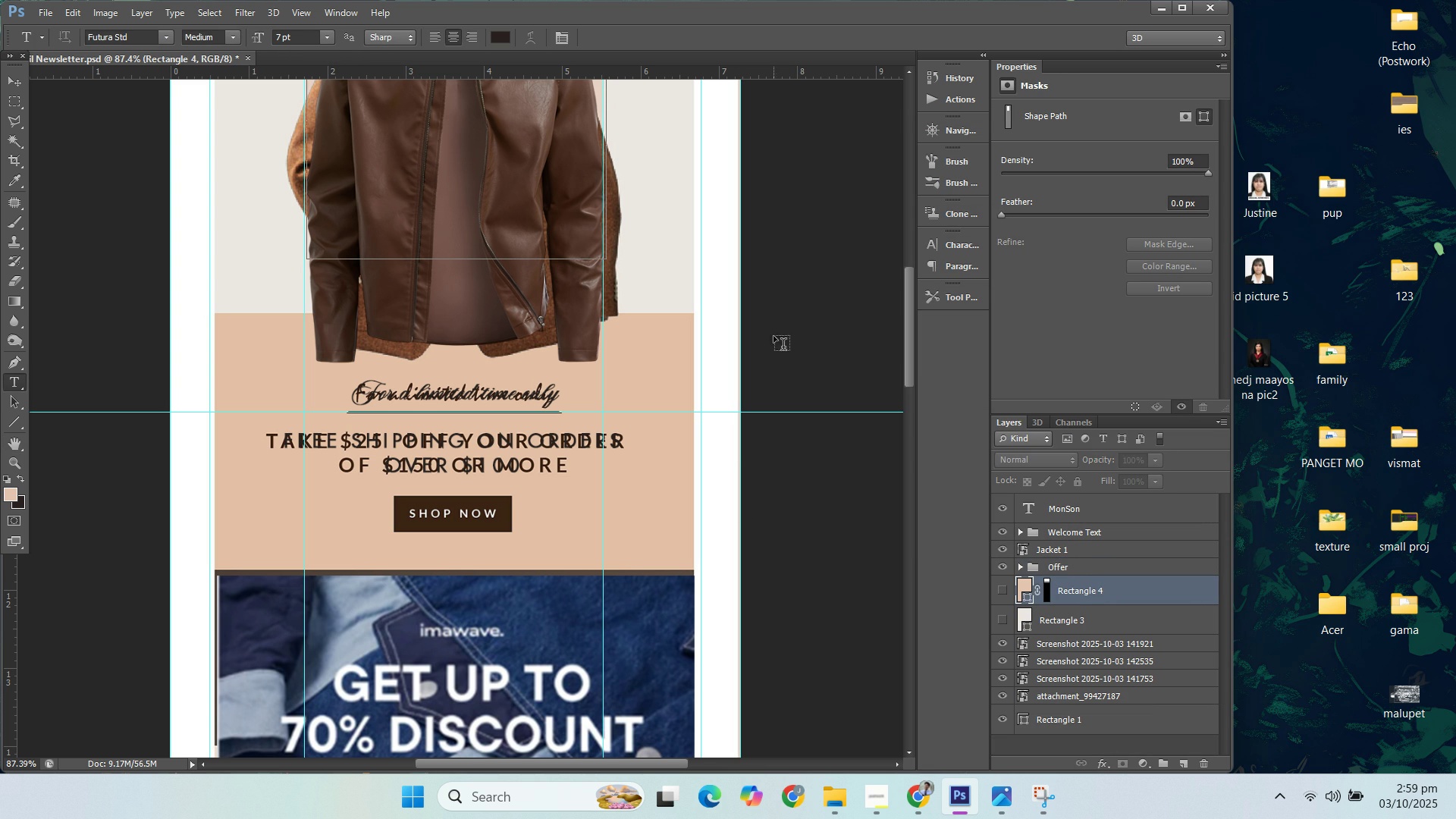 
scroll: coordinate [789, 369], scroll_direction: up, amount: 21.0
 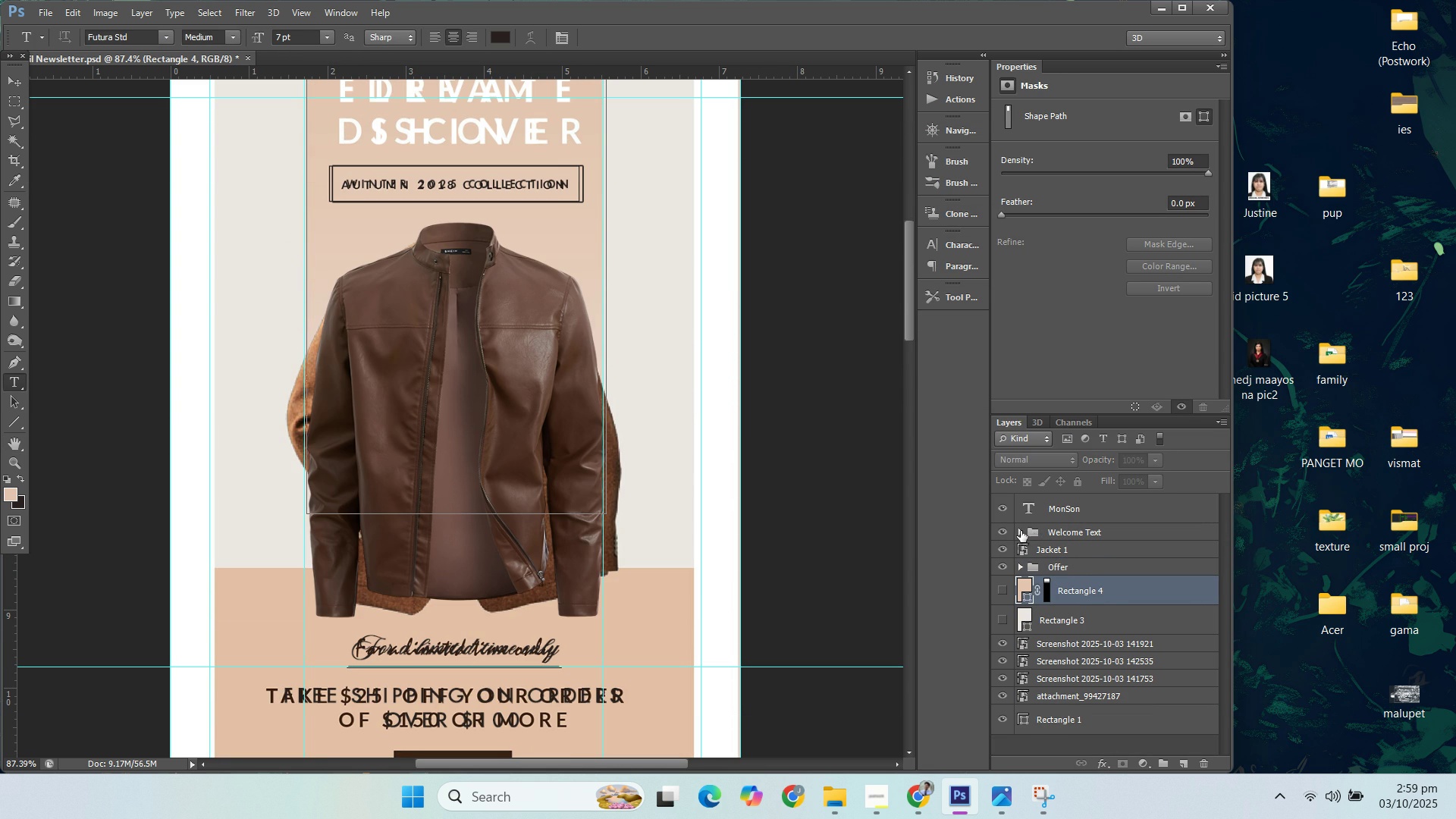 
left_click([1021, 531])
 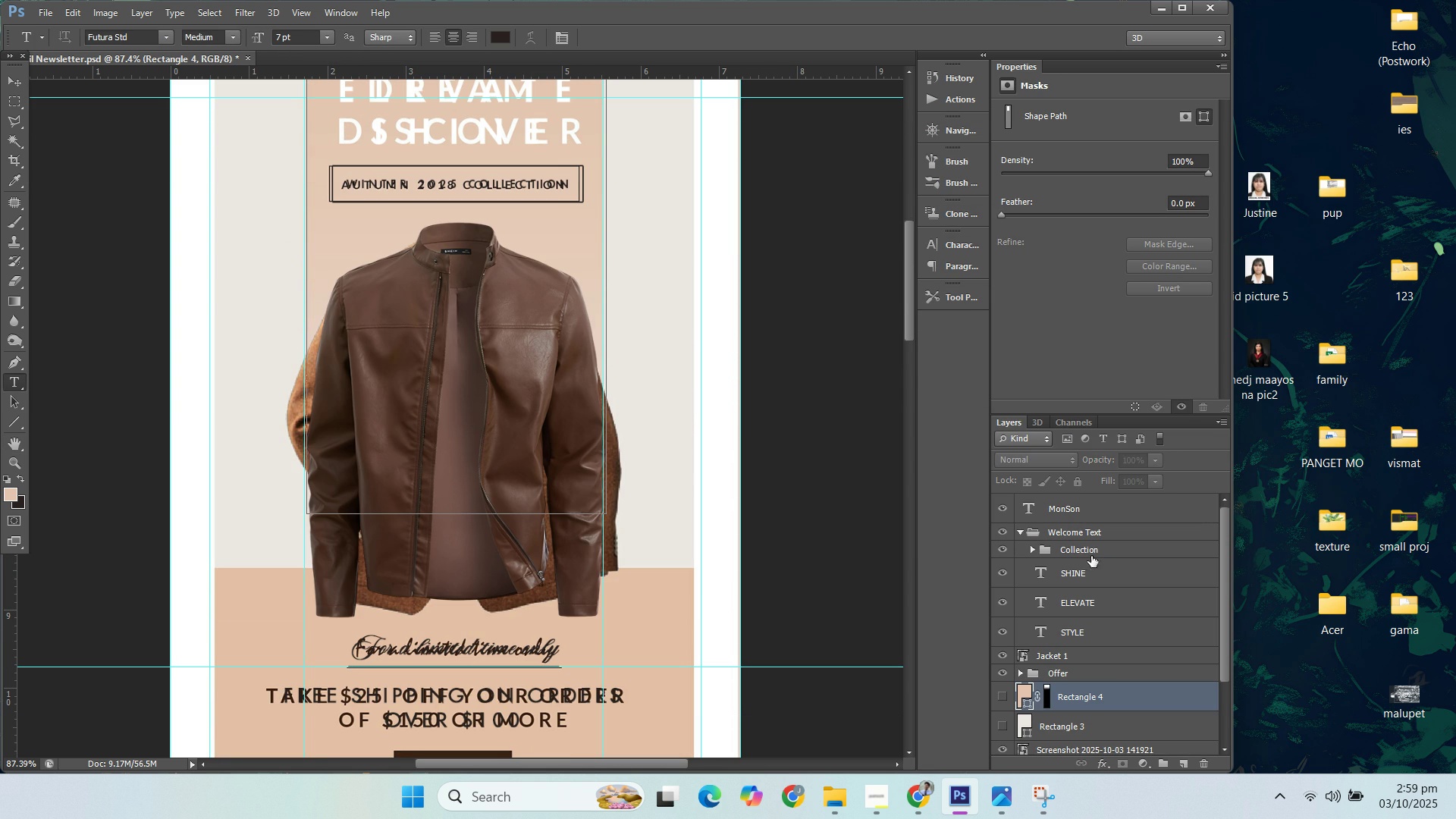 
left_click([1091, 551])
 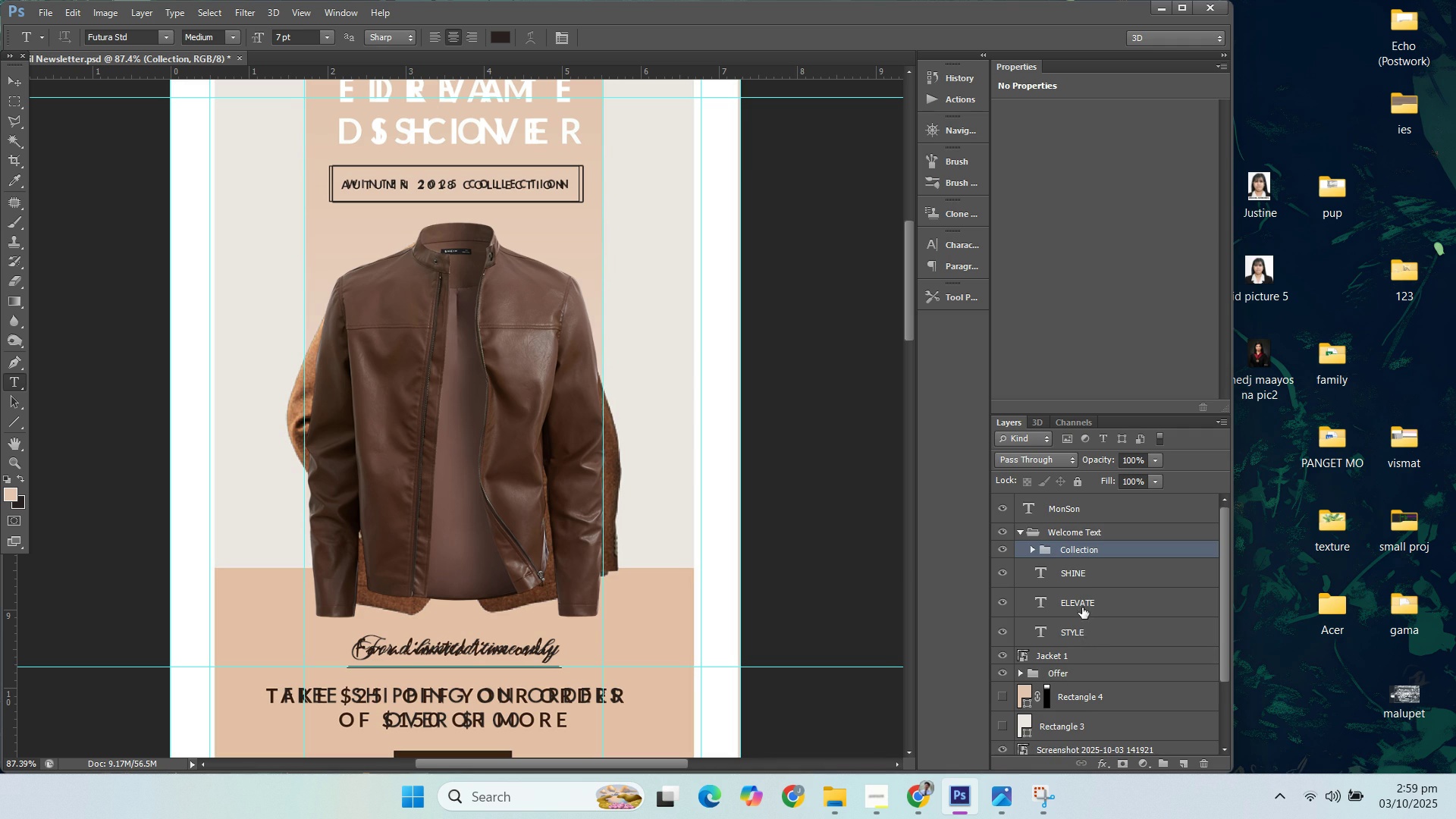 
scroll: coordinate [1056, 560], scroll_direction: down, amount: 1.0
 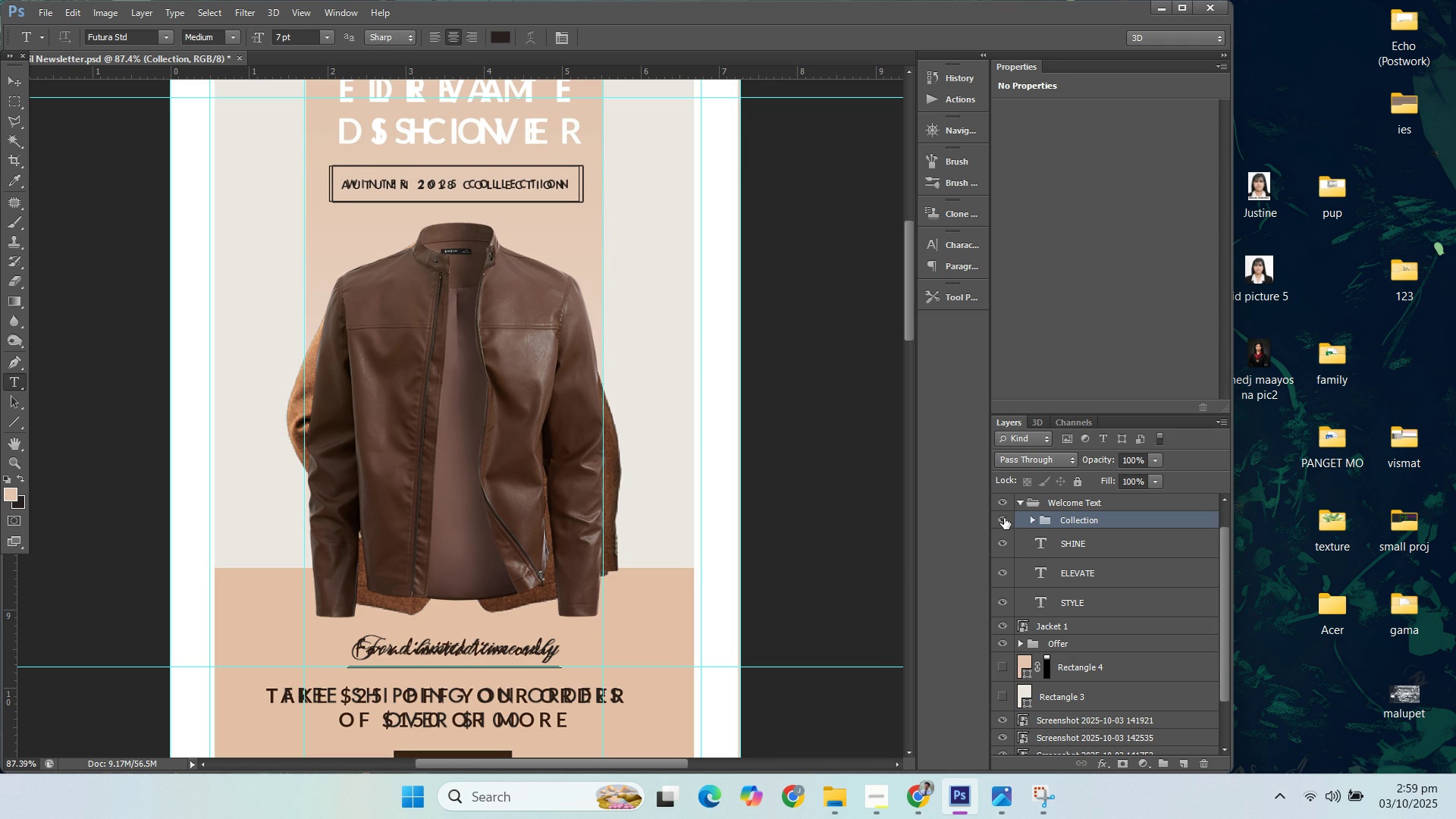 
left_click([1004, 516])
 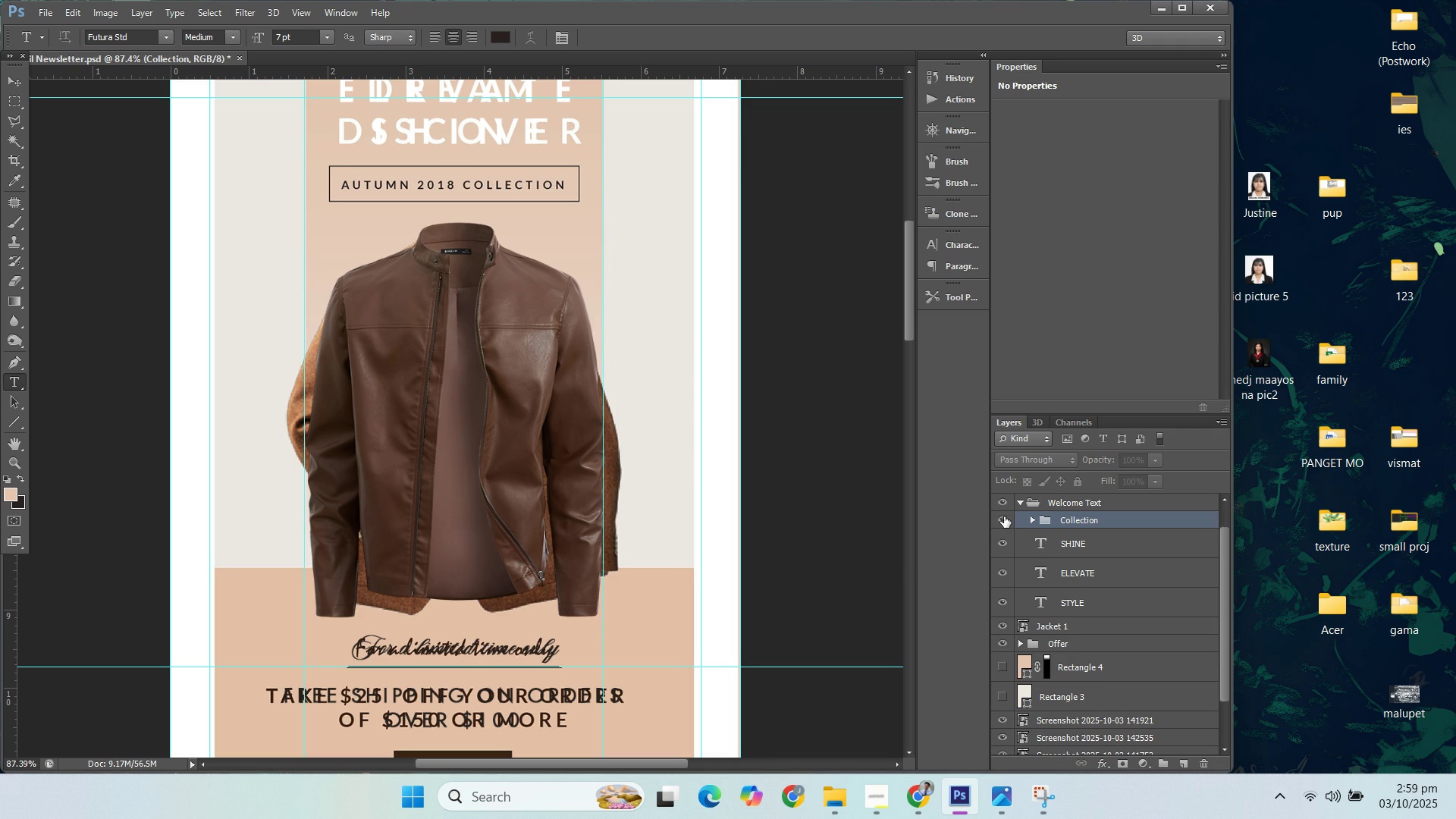 
left_click([1004, 516])
 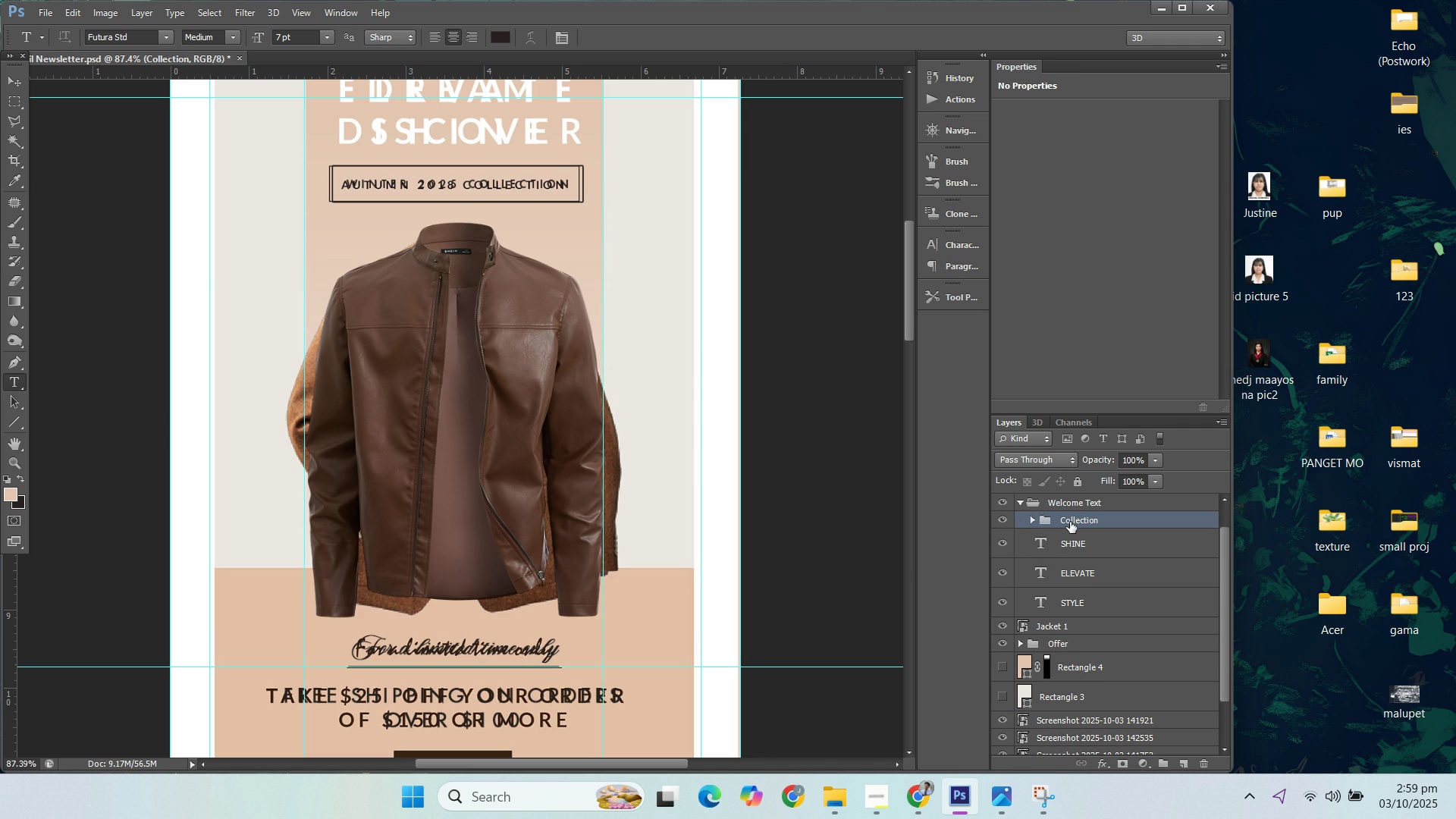 
double_click([1070, 522])
 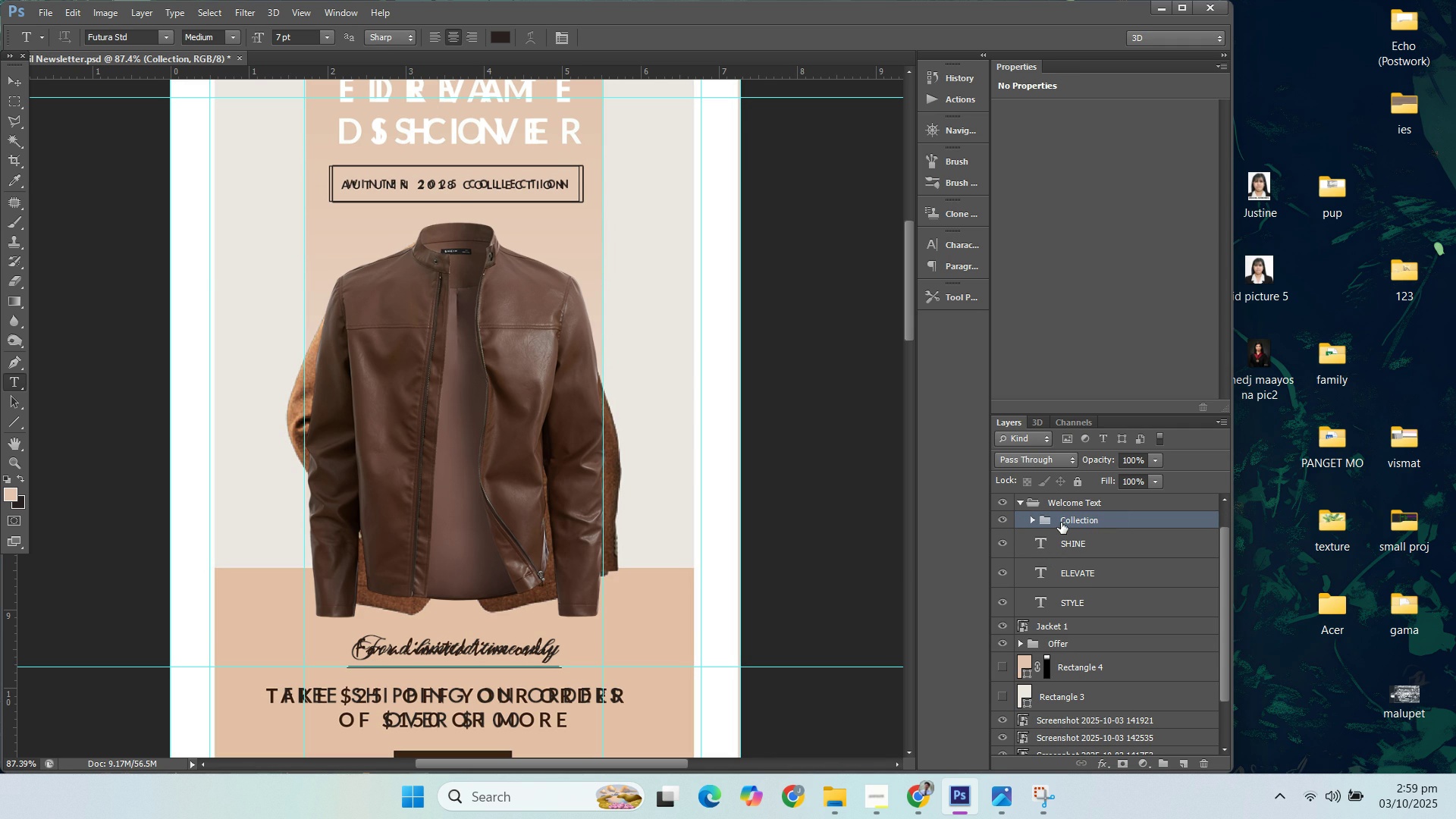 
left_click([1062, 522])
 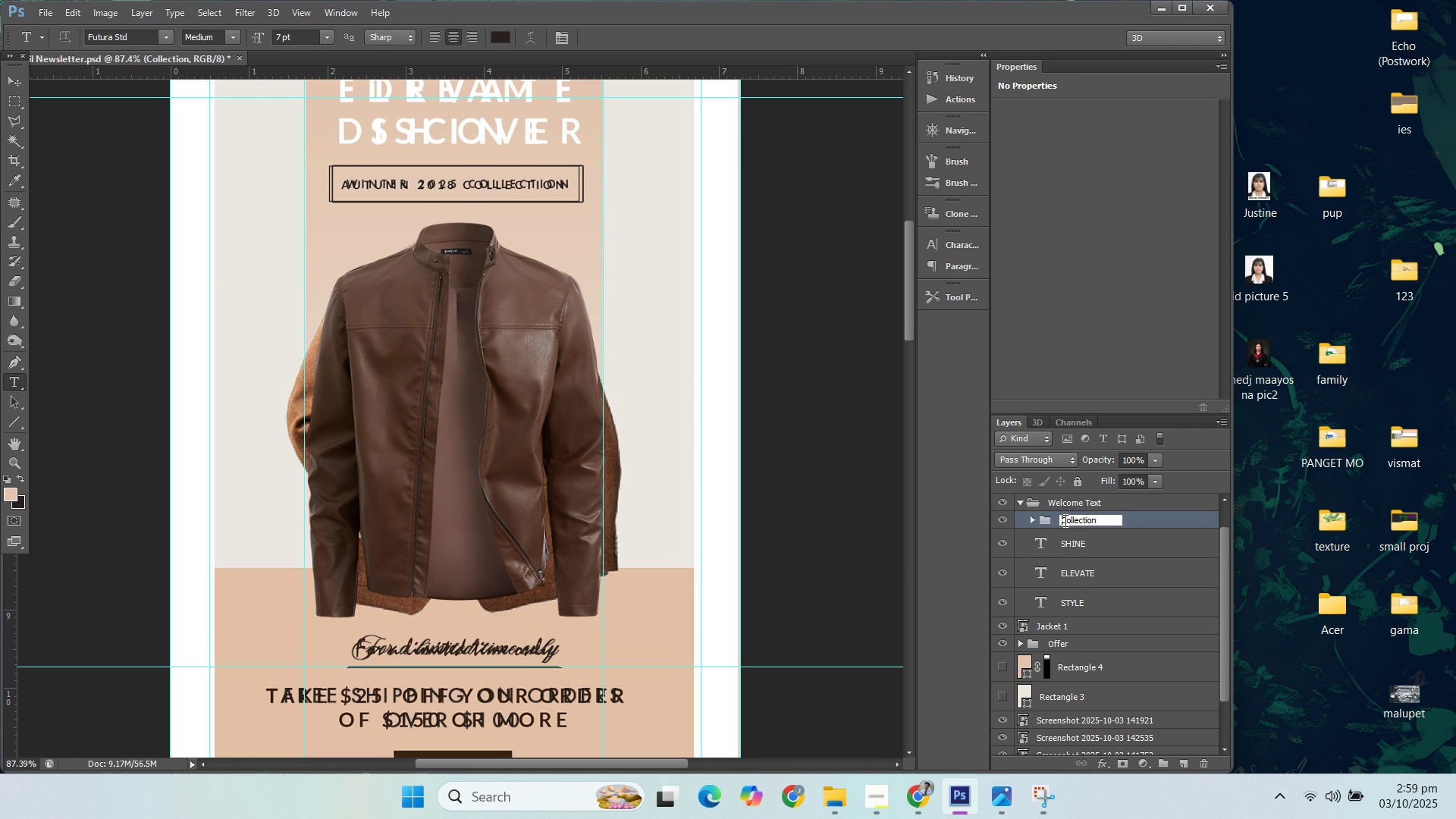 
triple_click([1064, 520])
 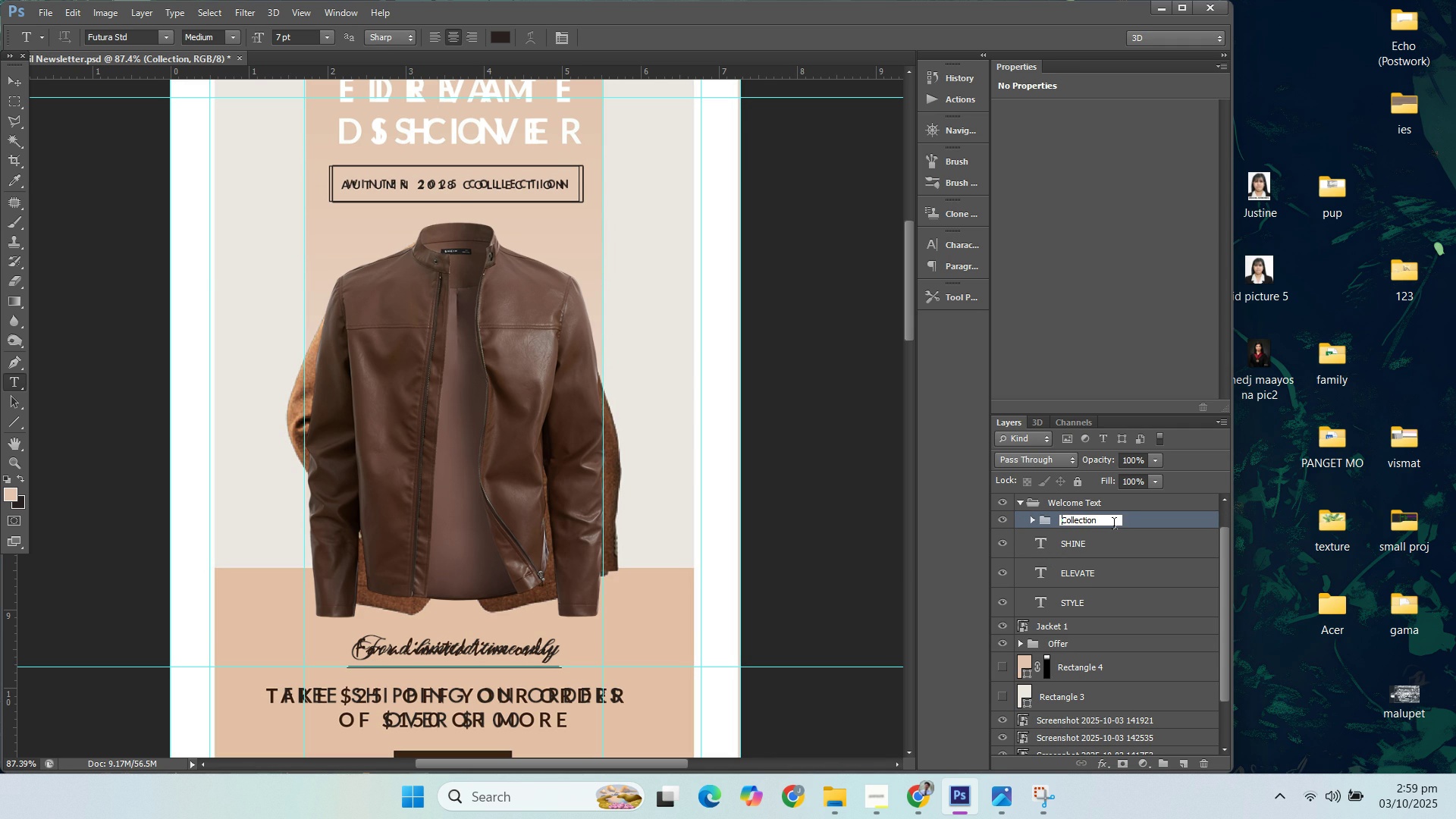 
type(Winer)
key(Backspace)
key(Backspace)
type(ter )
 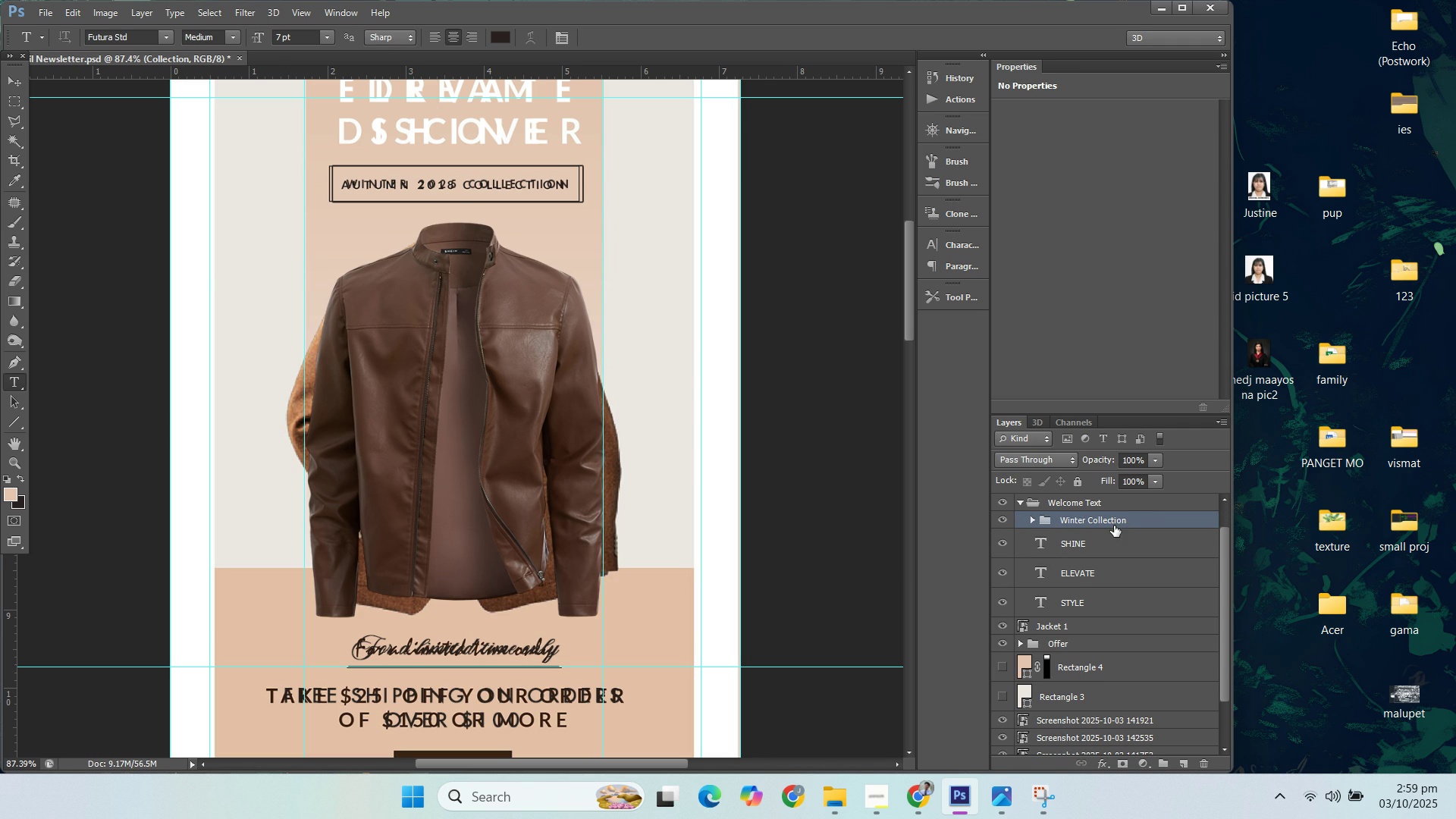 
key(Enter)
 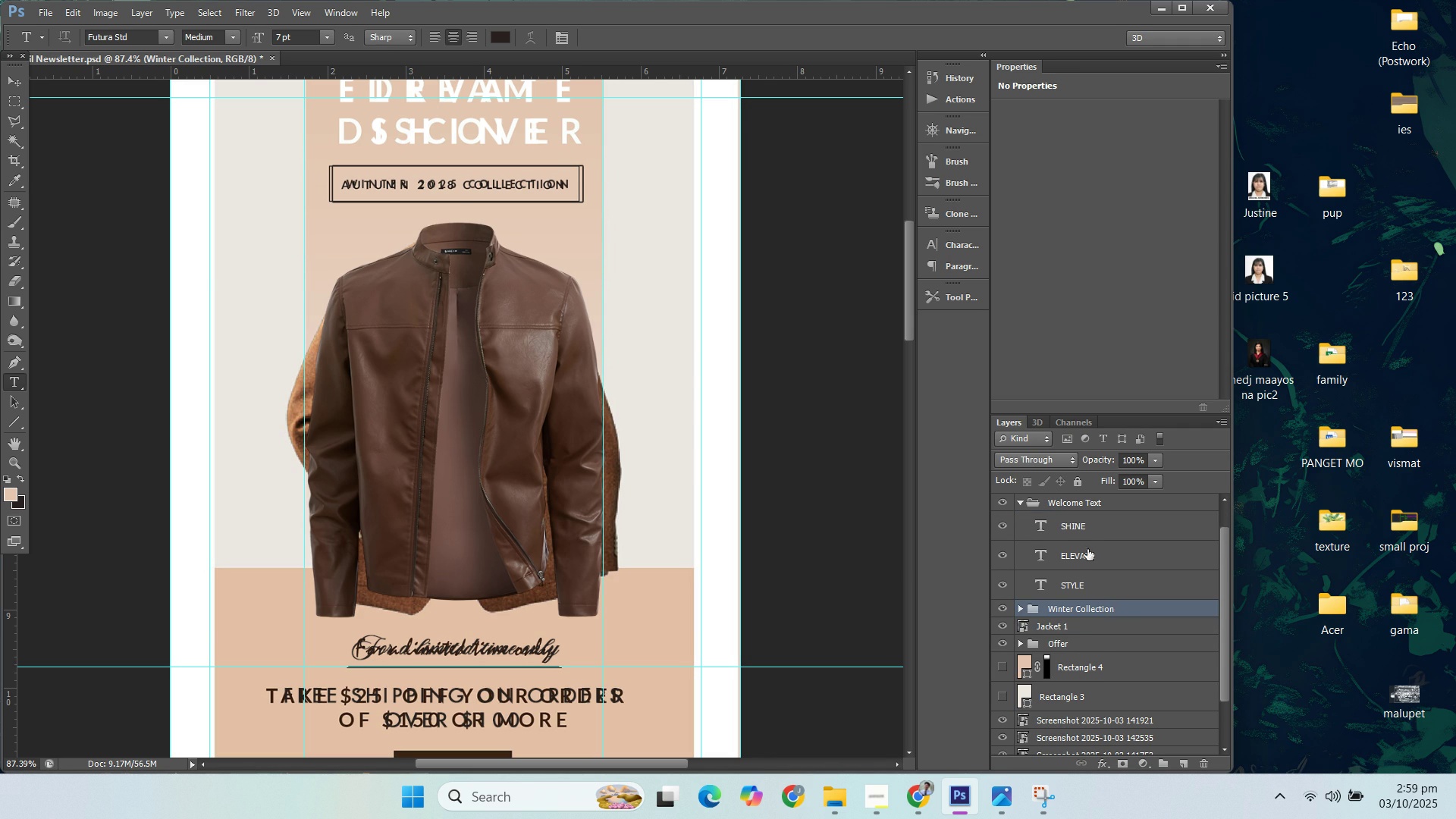 
left_click([1021, 504])